 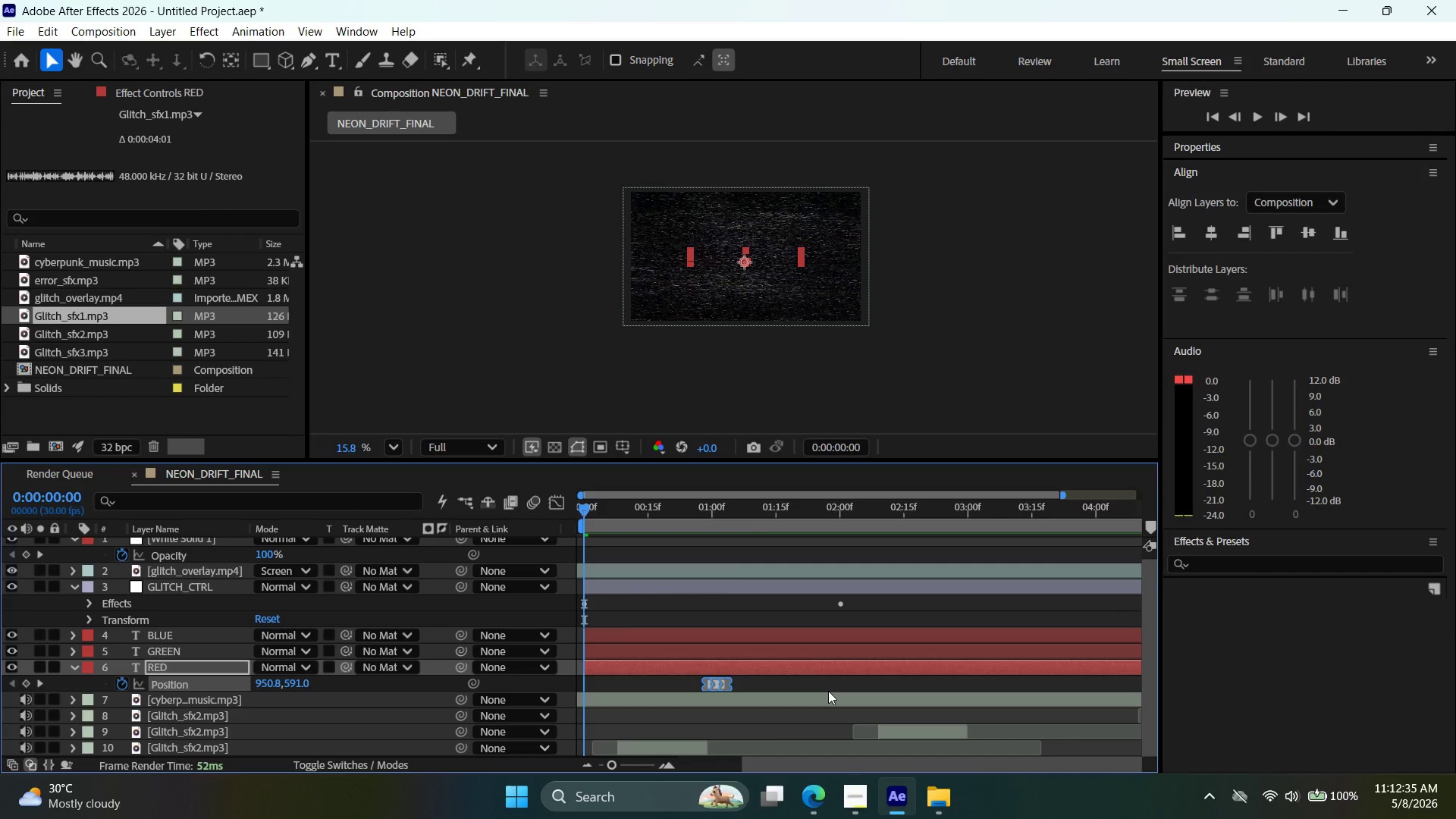 
scroll: coordinate [881, 623], scroll_direction: up, amount: 2.0
 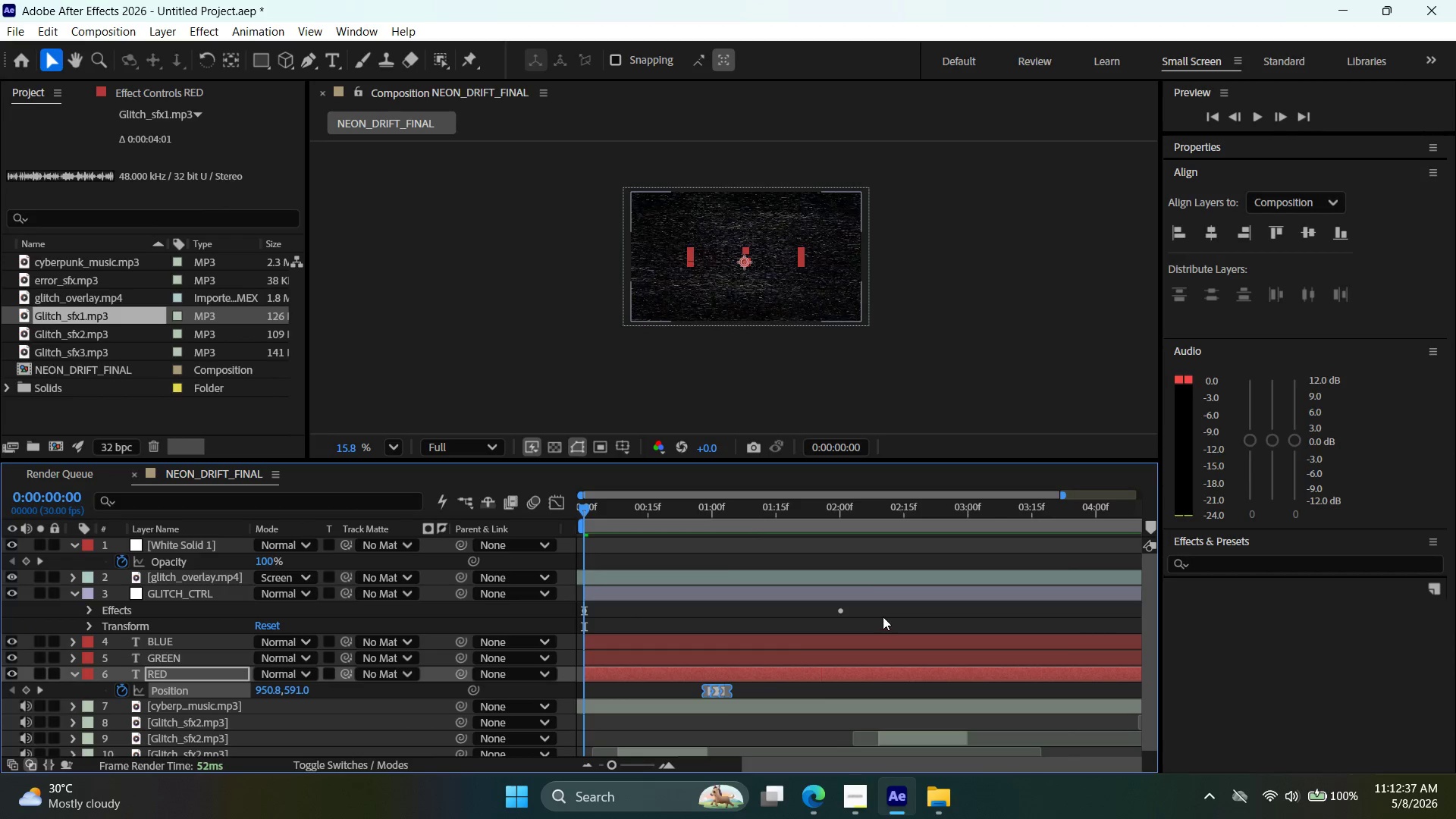 
left_click([883, 616])
 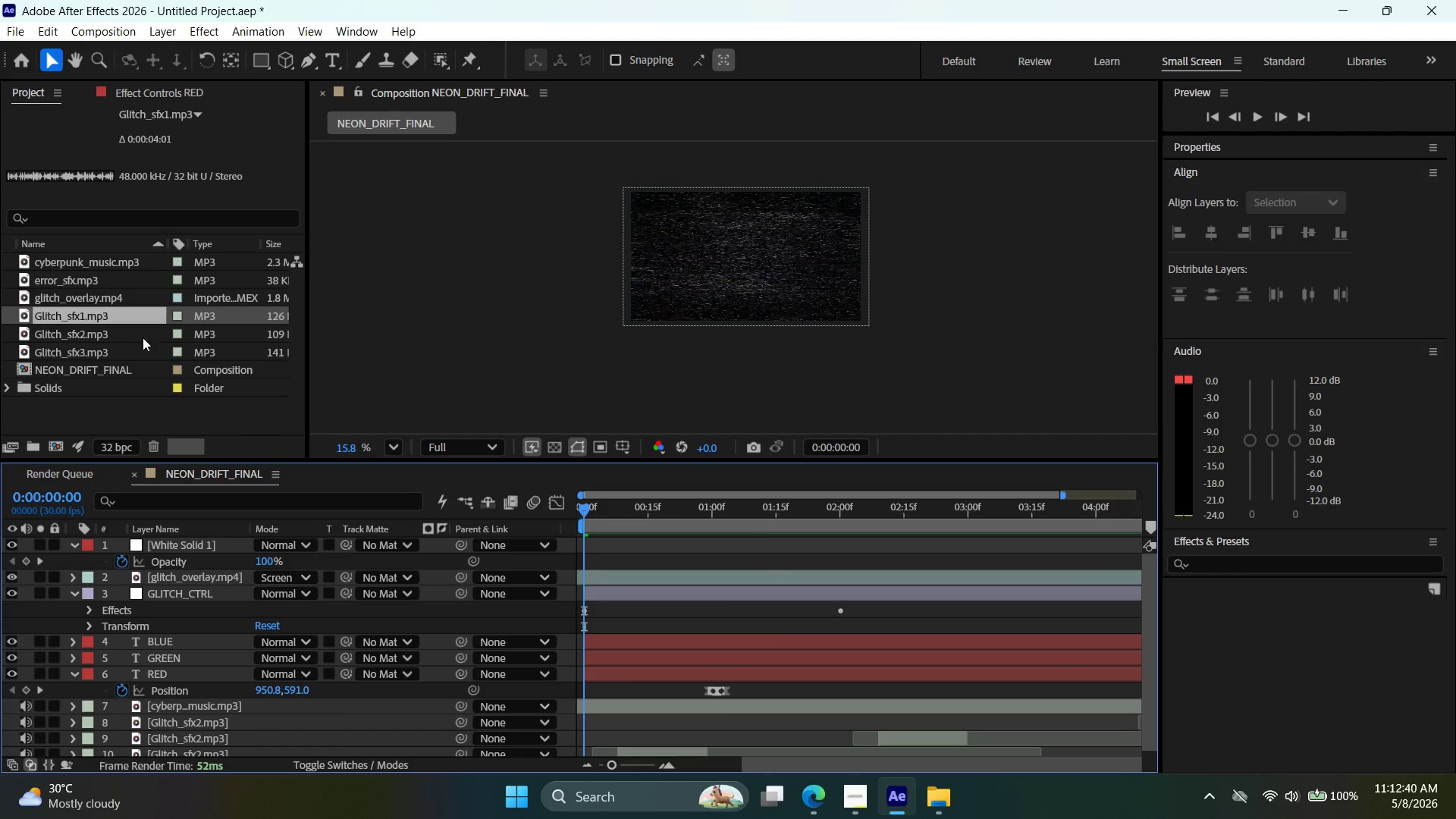 
left_click([11, 32])
 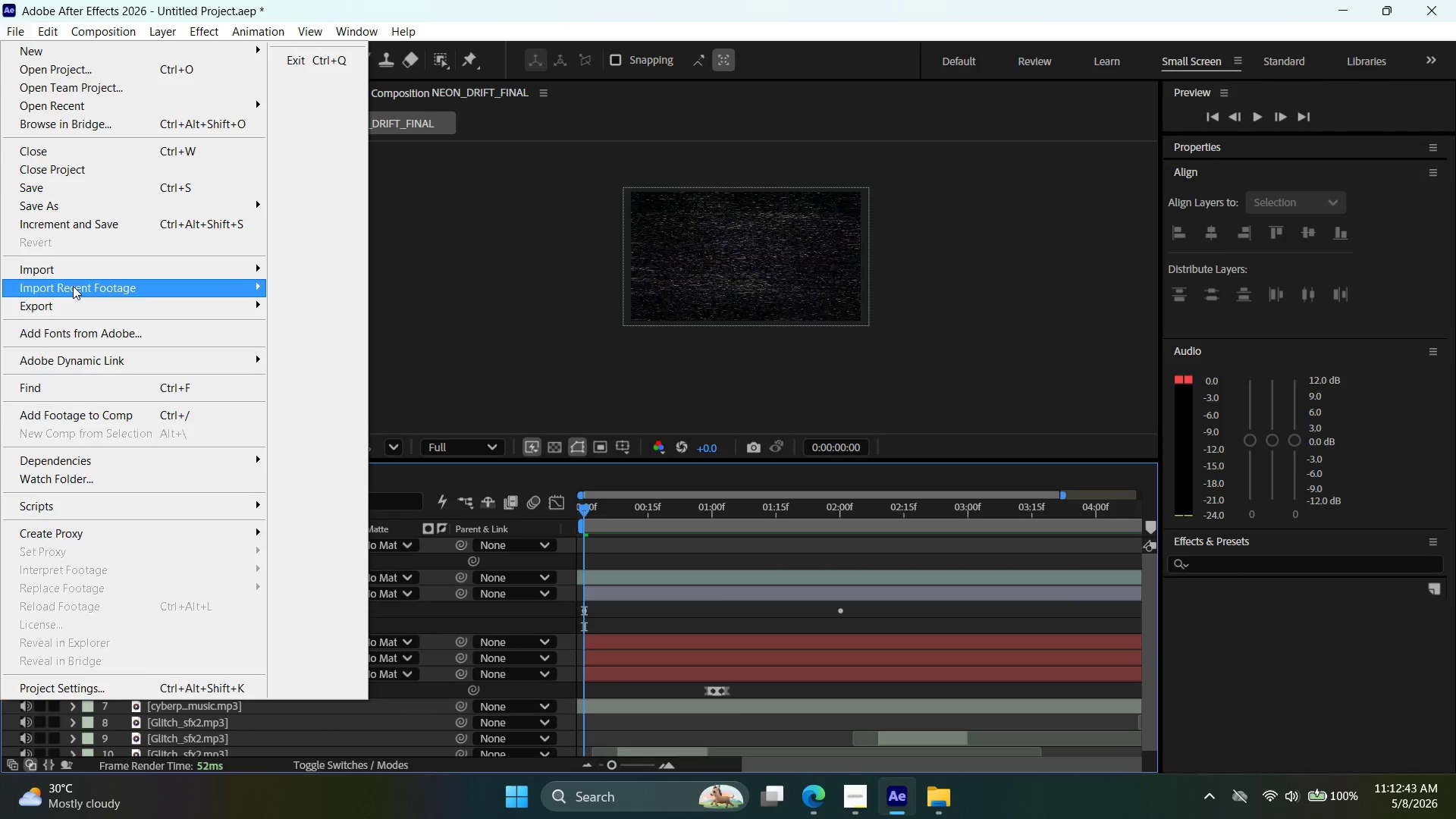 
left_click([613, 342])
 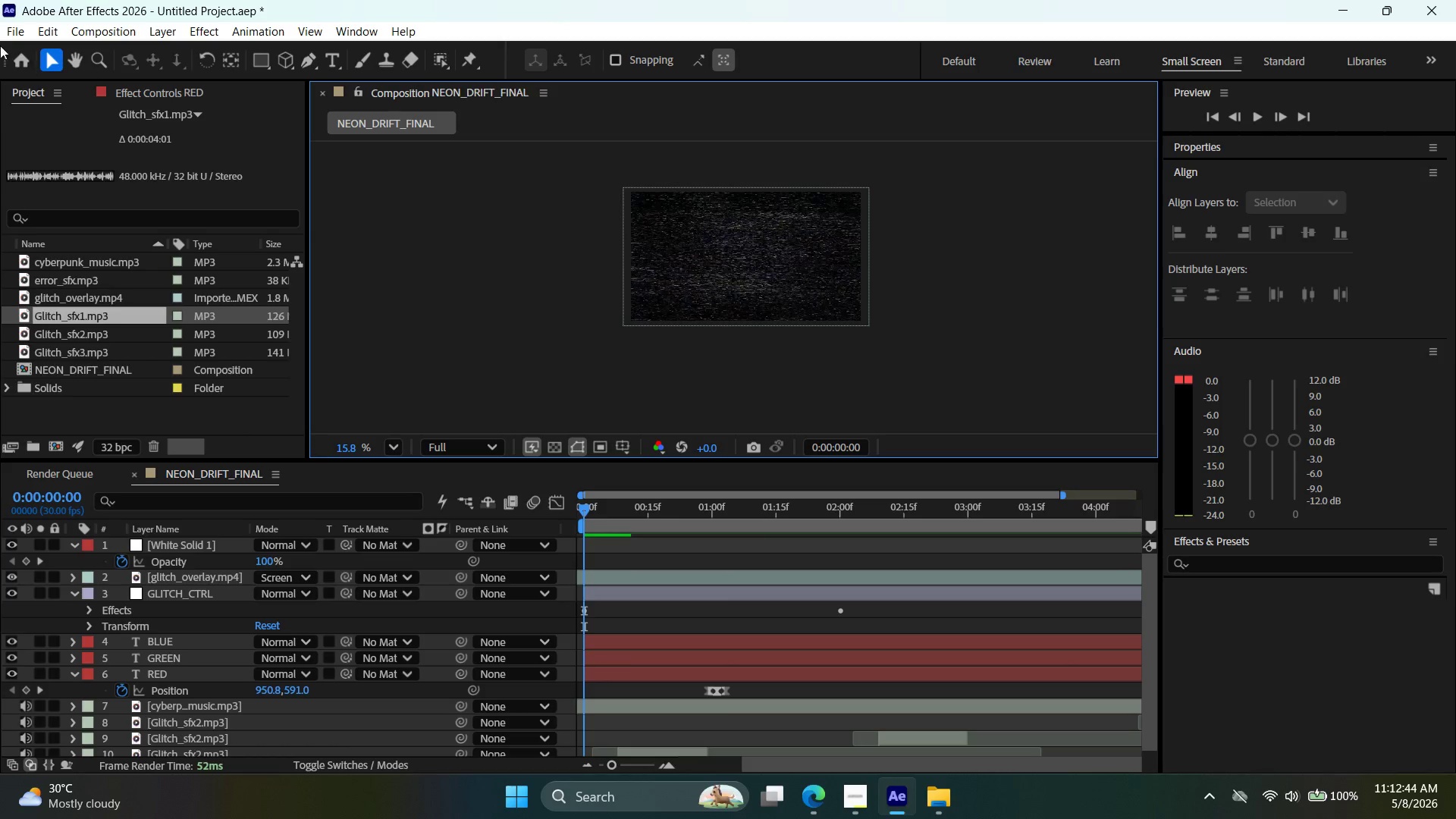 
hold_key(key=ShiftLeft, duration=0.33)
 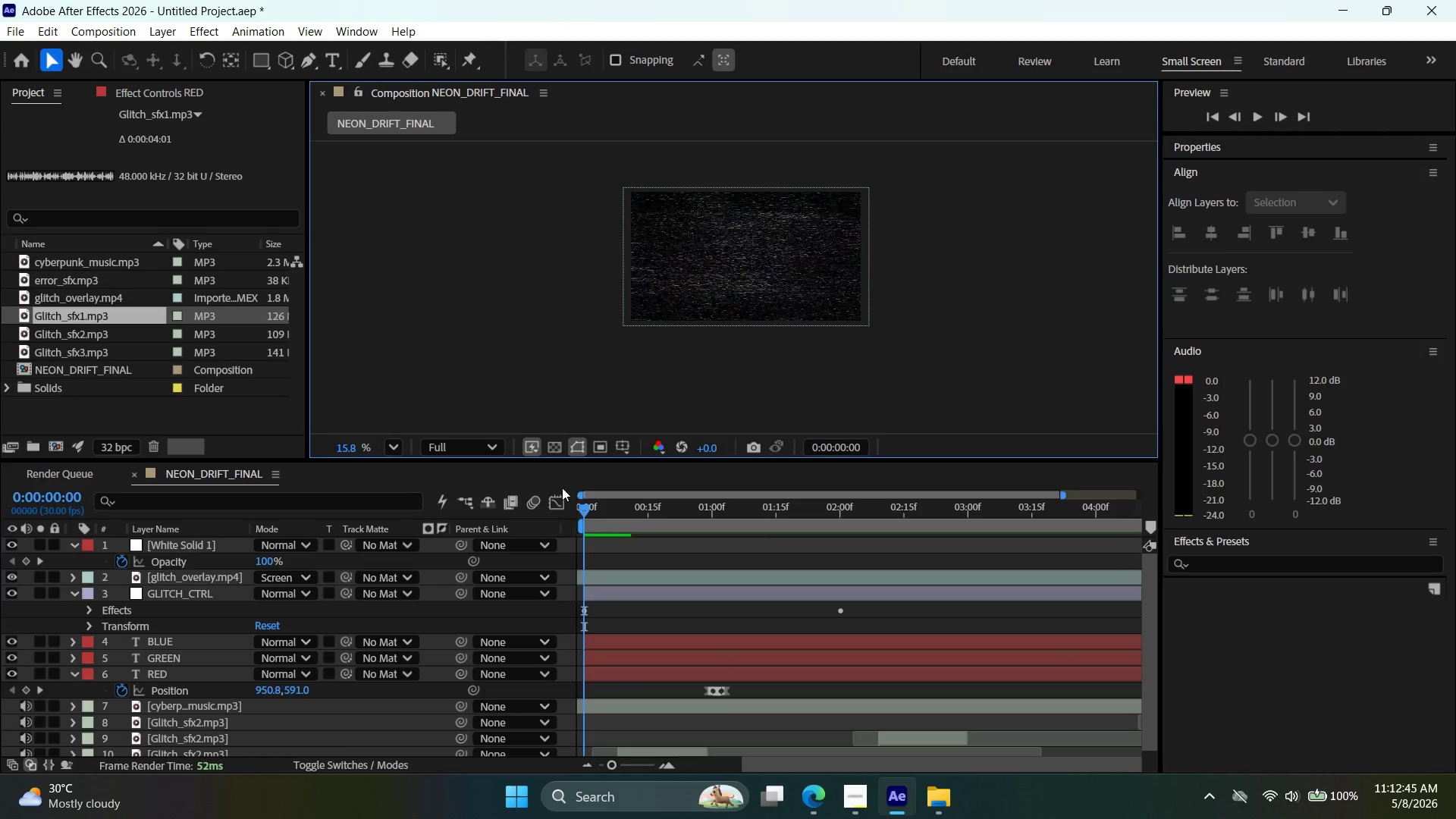 
key(Meta+Shift+MetaLeft)
 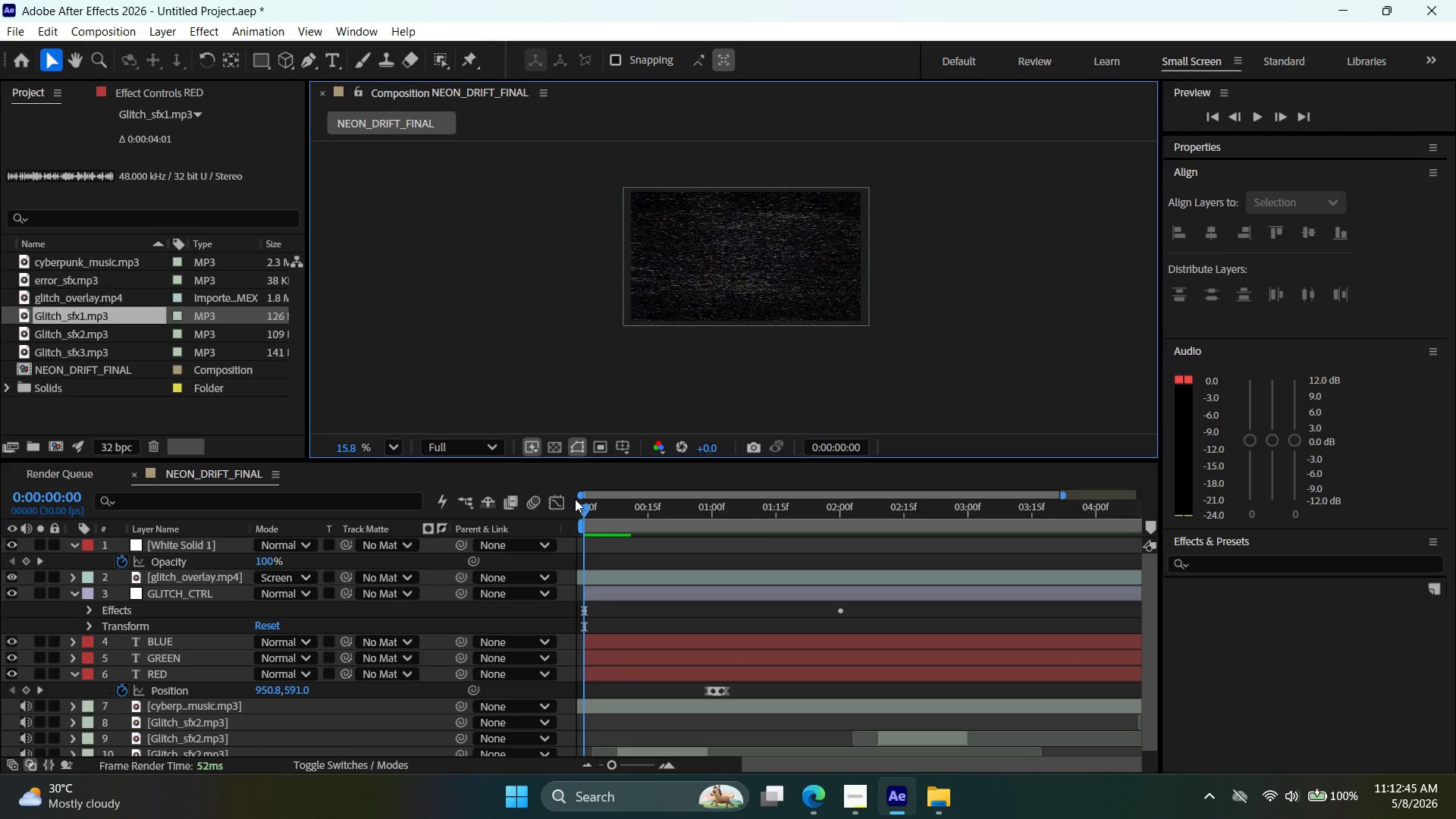 
left_click_drag(start_coordinate=[582, 498], to_coordinate=[600, 513])
 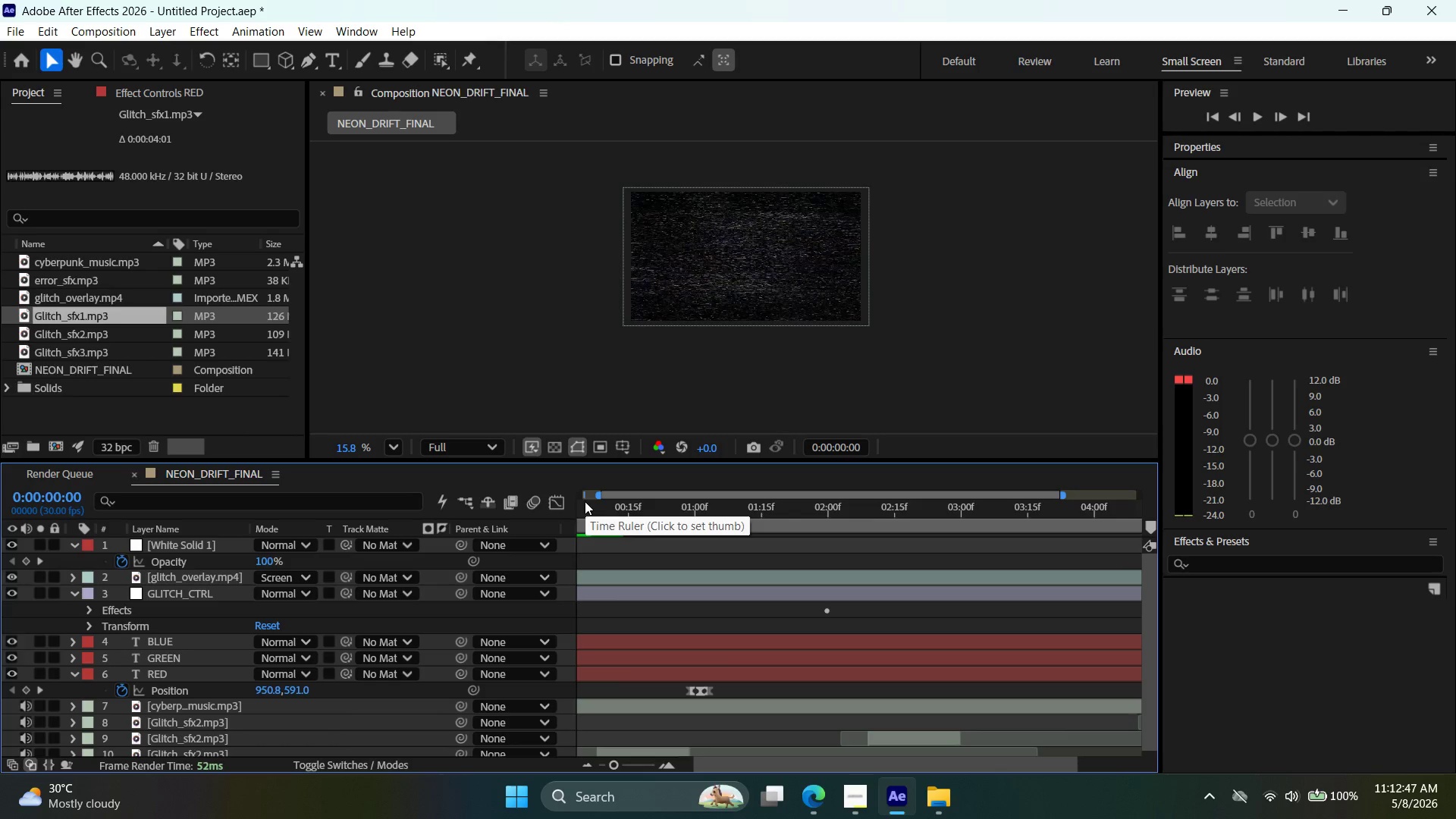 
left_click_drag(start_coordinate=[597, 494], to_coordinate=[562, 495])
 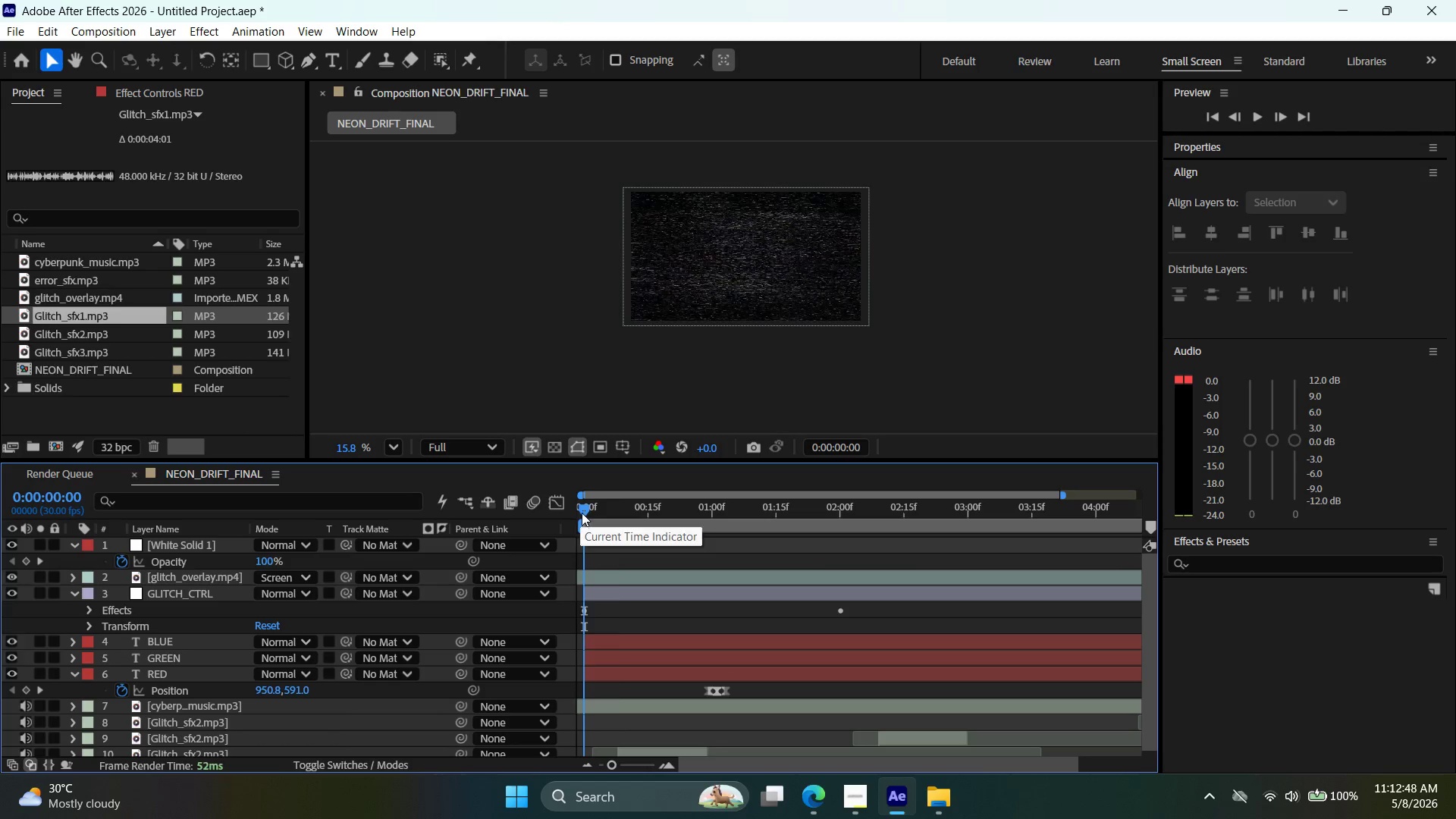 
left_click_drag(start_coordinate=[584, 511], to_coordinate=[773, 518])
 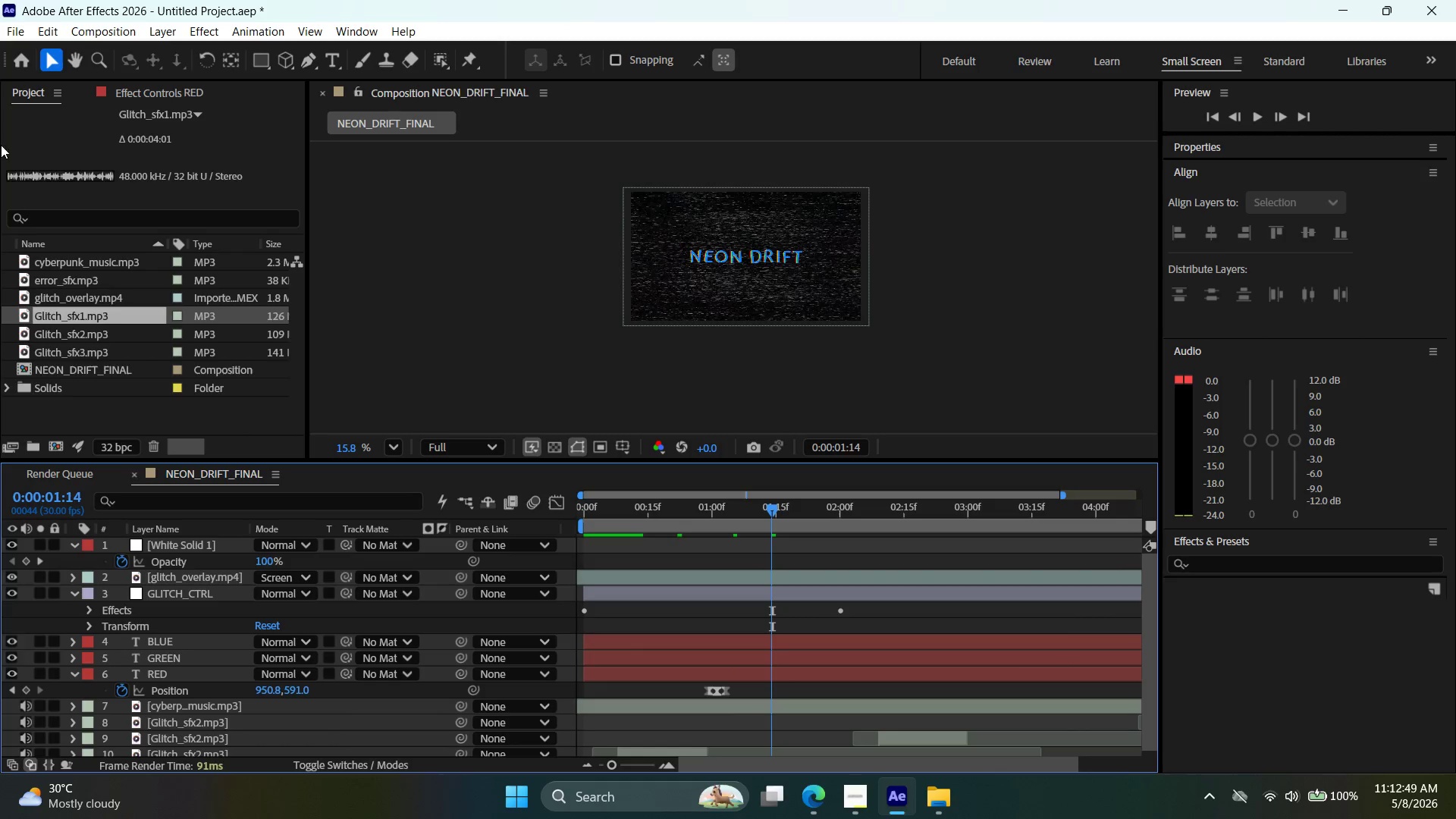 
key(Meta+Shift+S)
 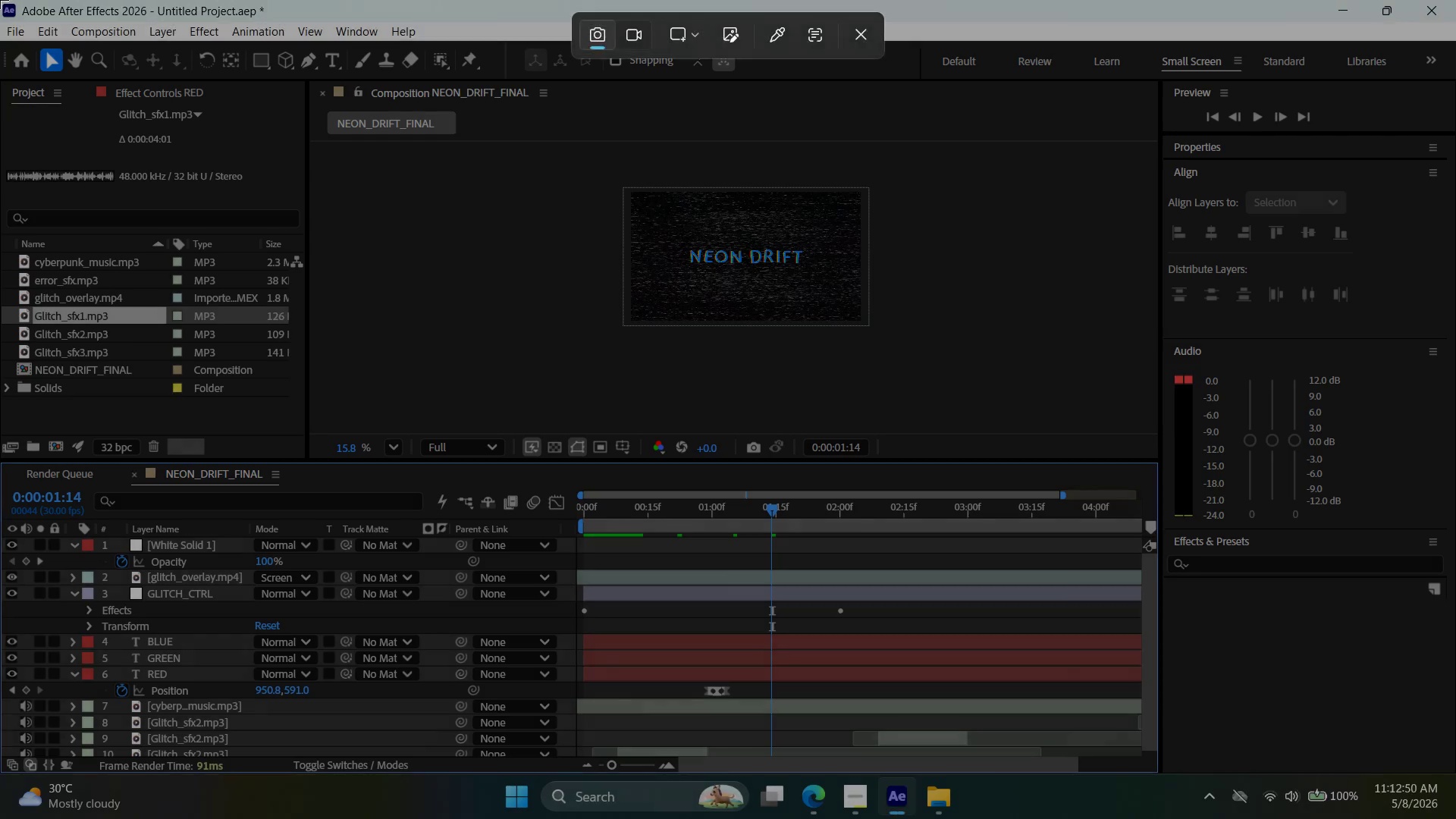 
left_click_drag(start_coordinate=[0, 0], to_coordinate=[1455, 777])
 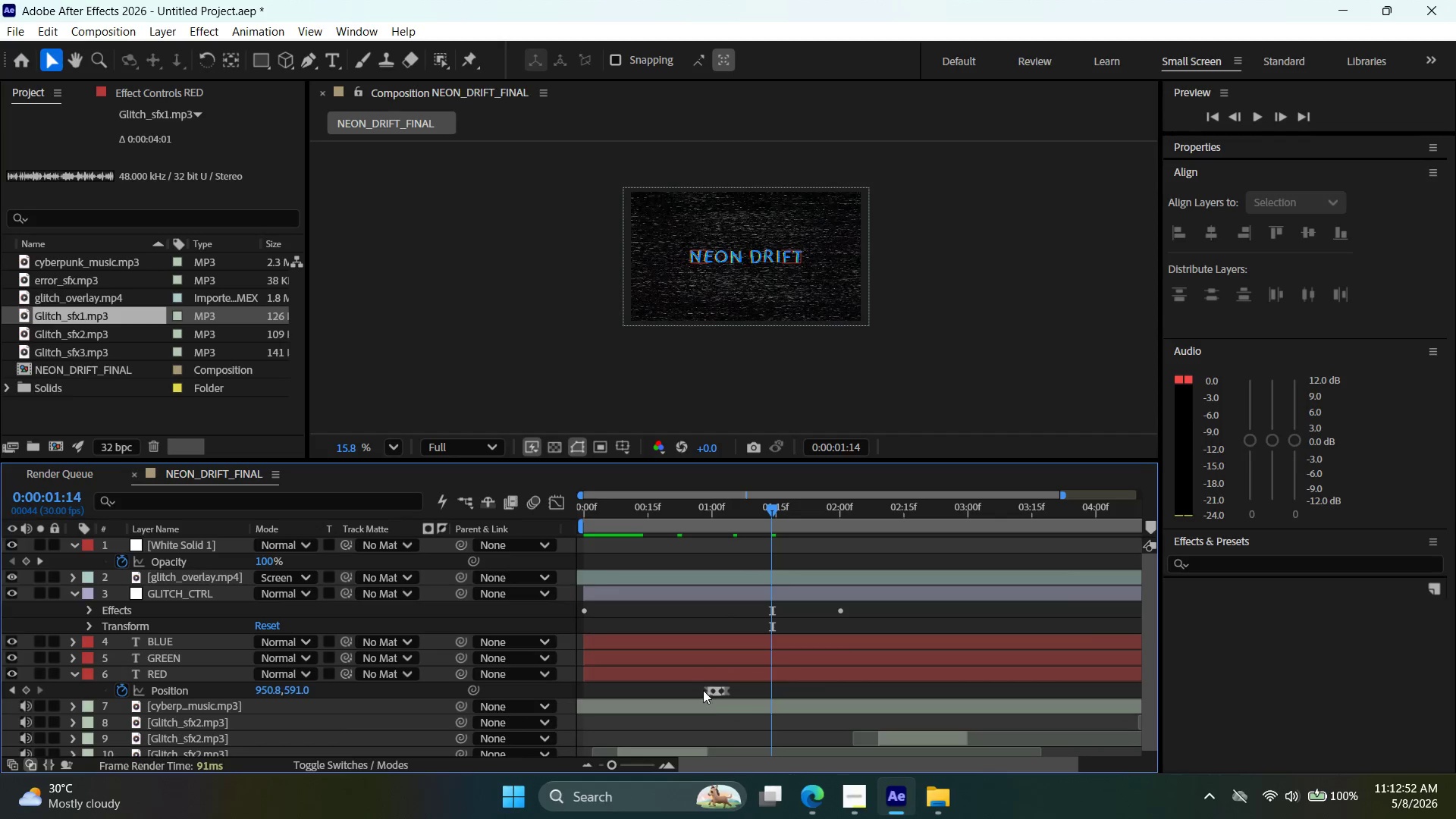 
left_click([711, 692])
 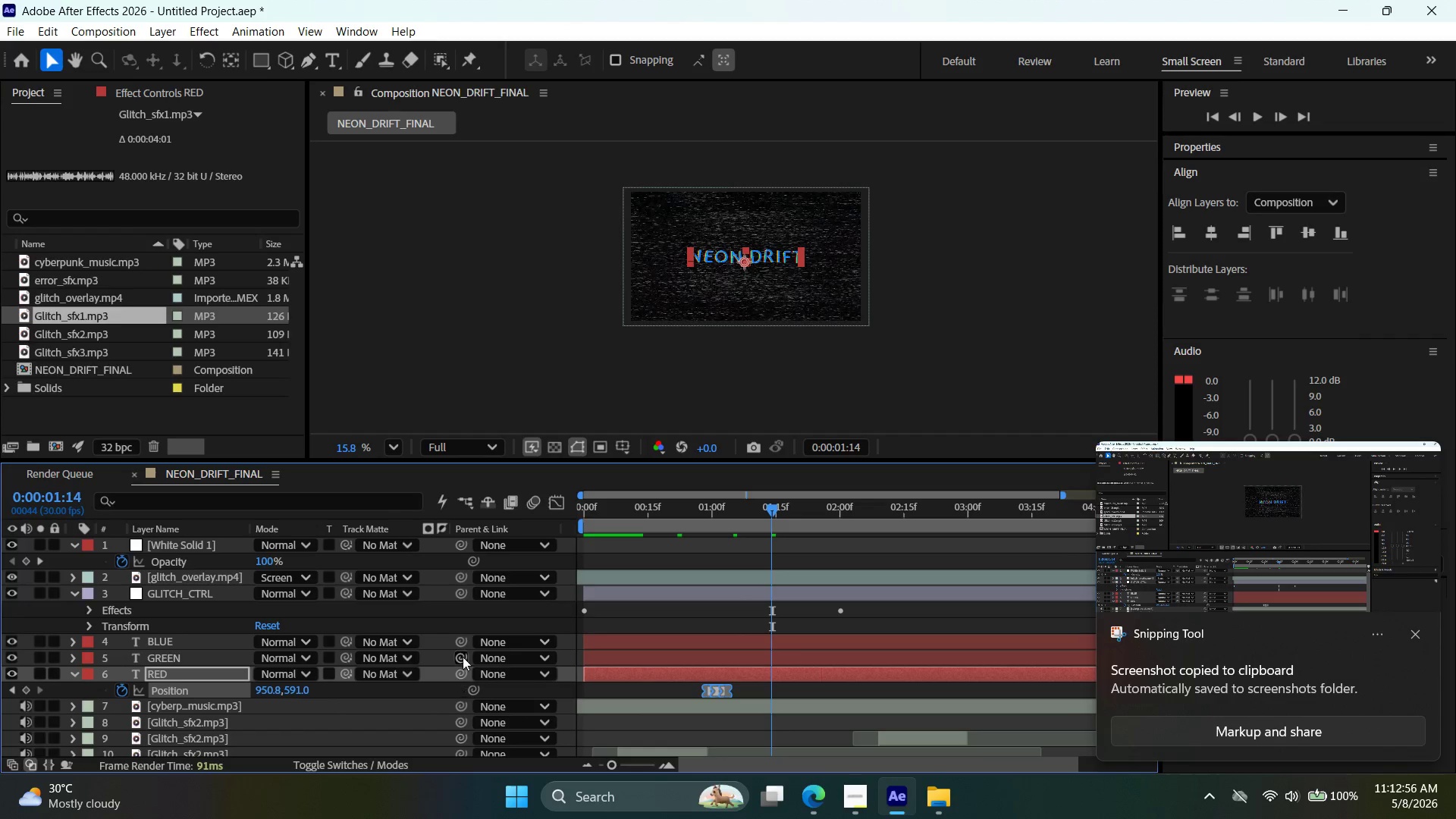 
left_click([557, 503])
 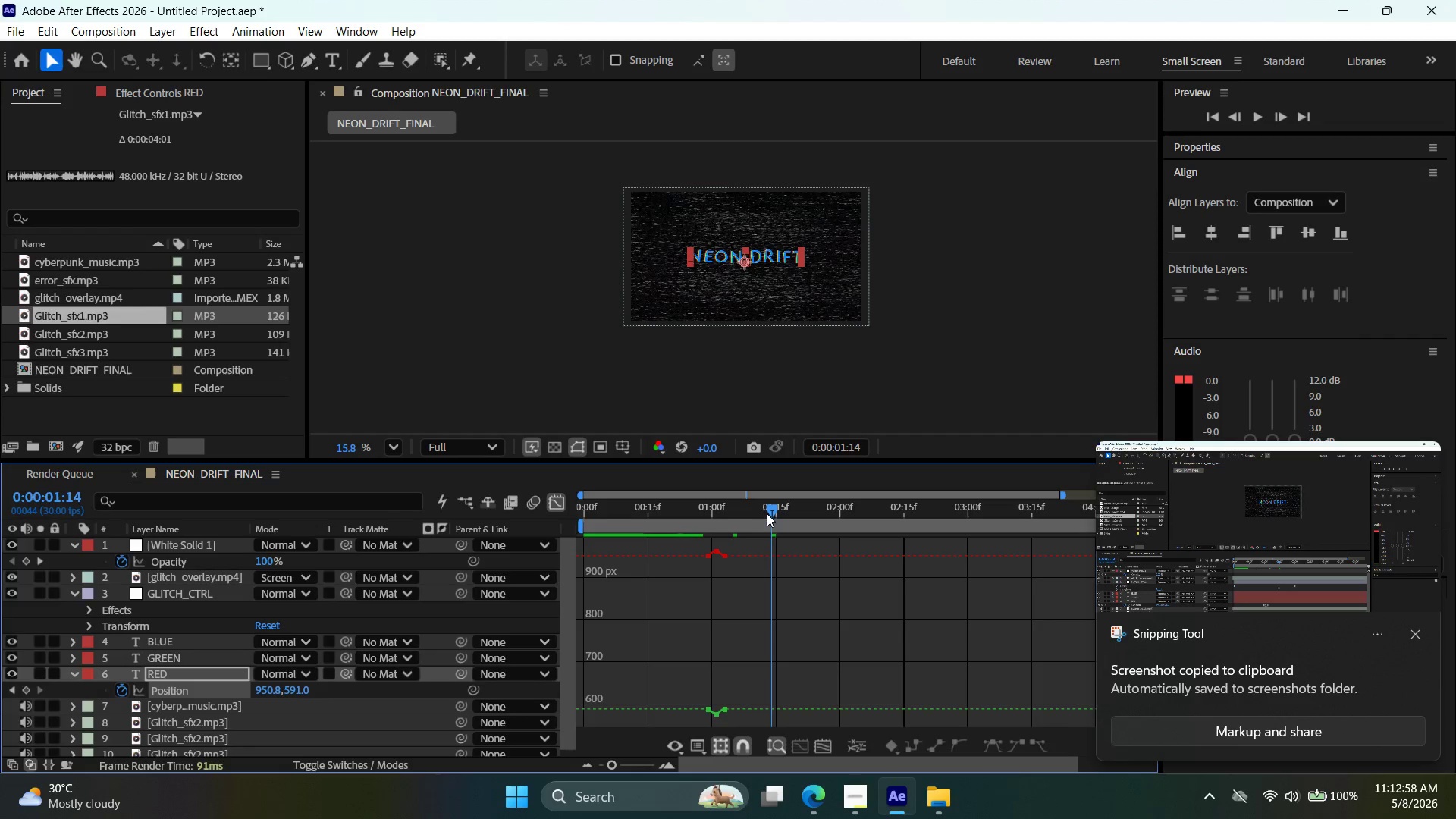 
left_click_drag(start_coordinate=[769, 508], to_coordinate=[822, 510])
 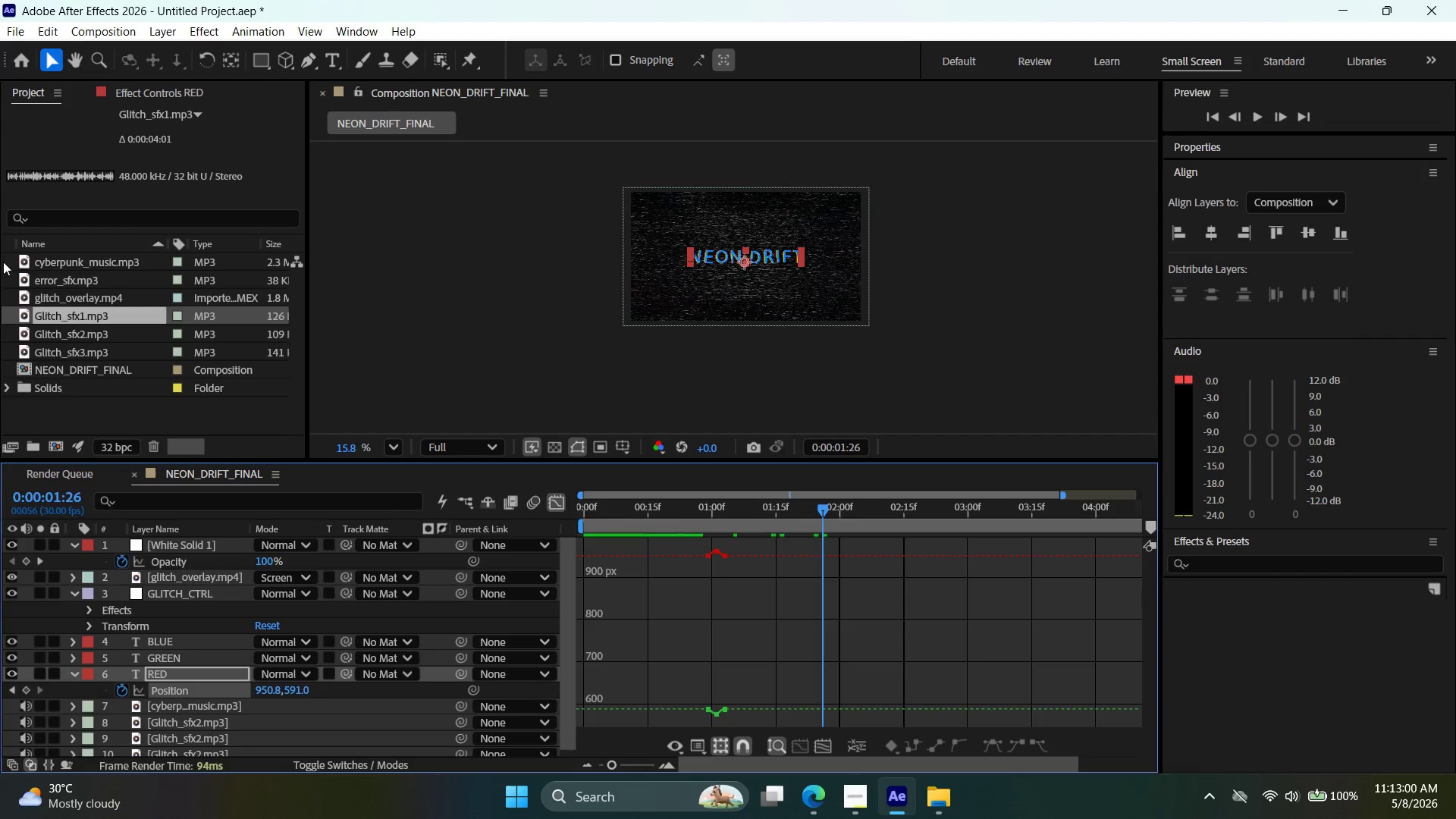 
key(Meta+Shift+S)
 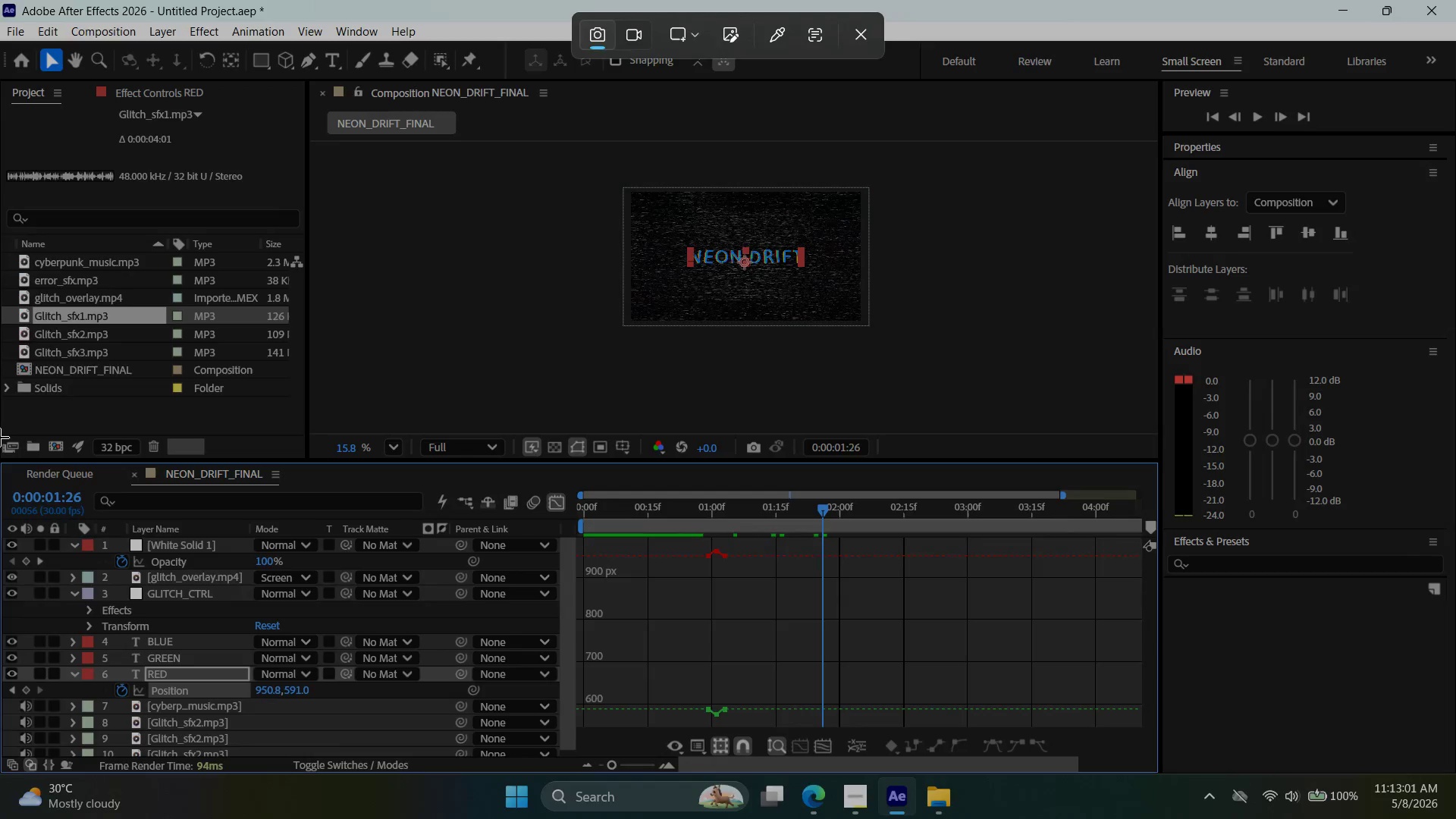 
left_click_drag(start_coordinate=[0, 438], to_coordinate=[1204, 787])
 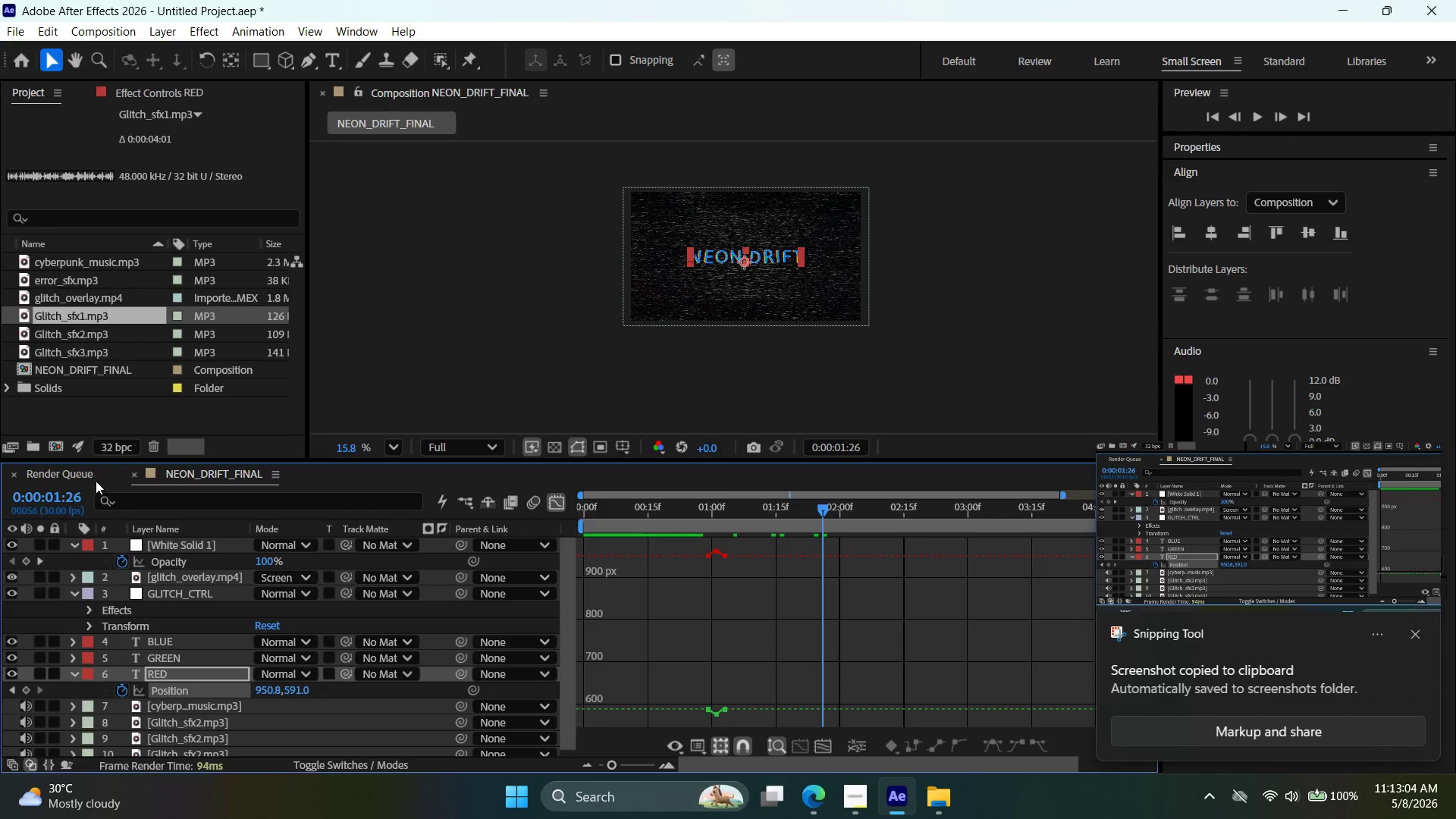 
double_click([230, 479])
 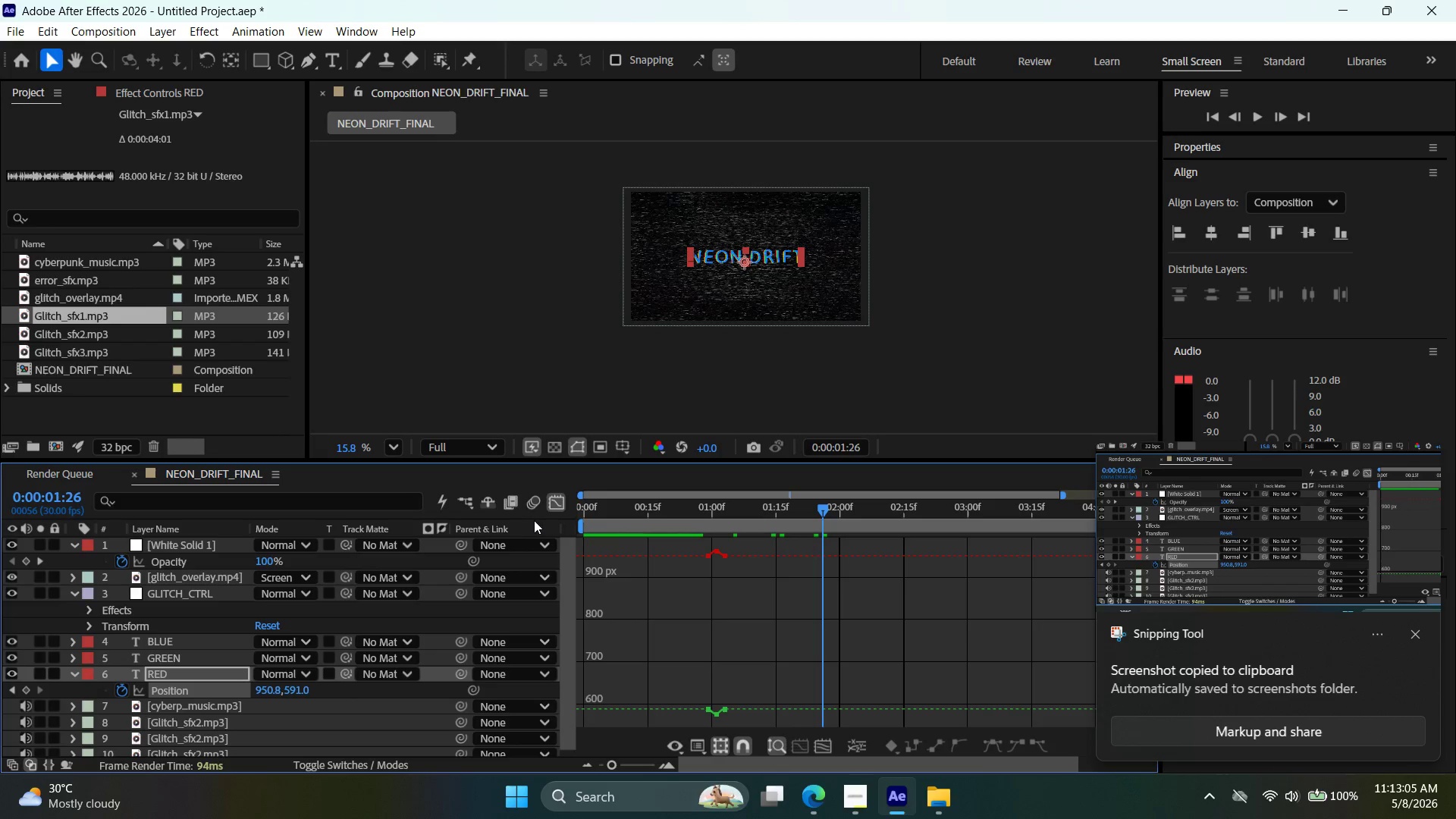 
left_click([559, 509])
 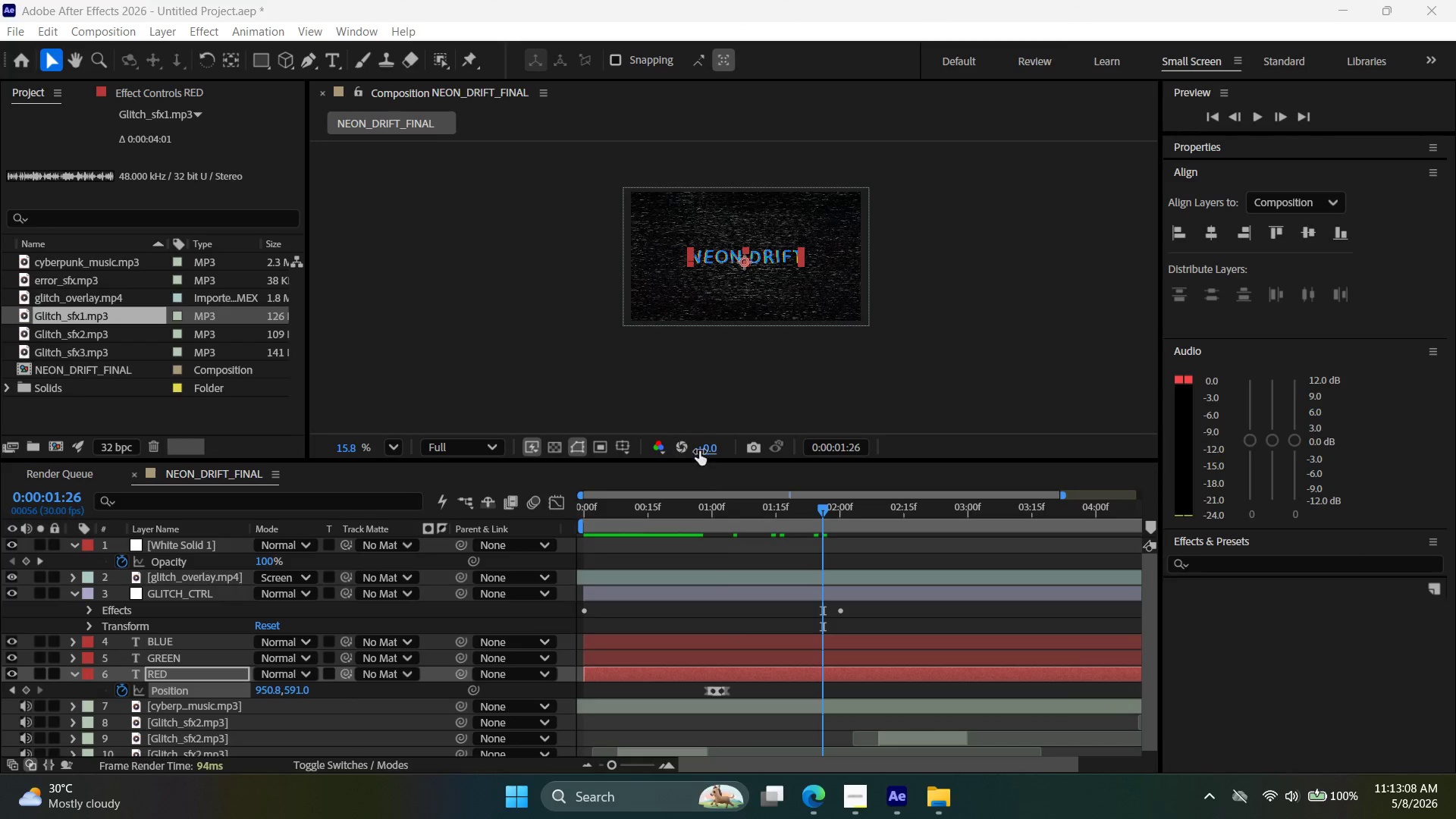 
left_click_drag(start_coordinate=[707, 462], to_coordinate=[701, 321])
 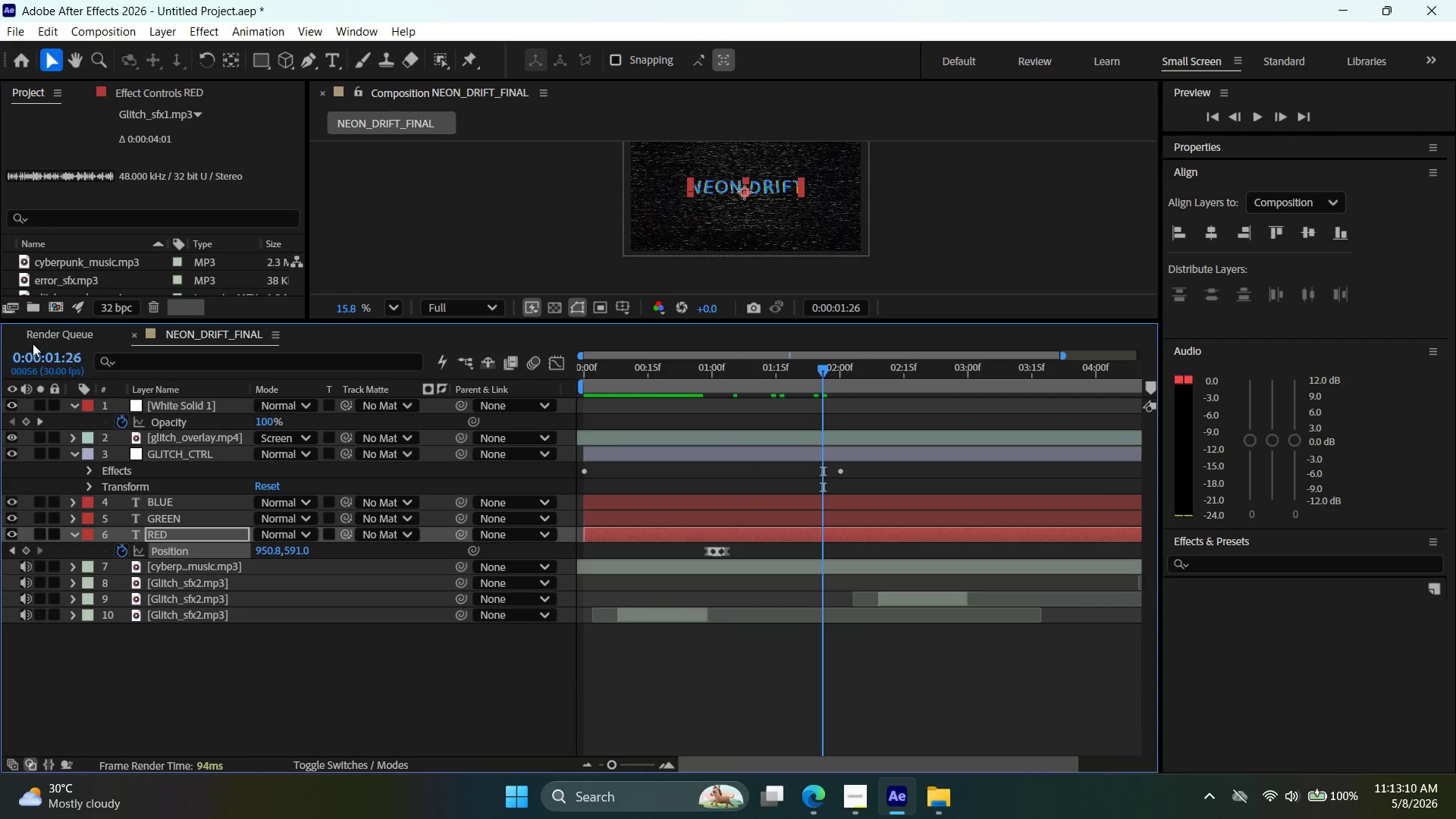 
key(Meta+Shift+S)
 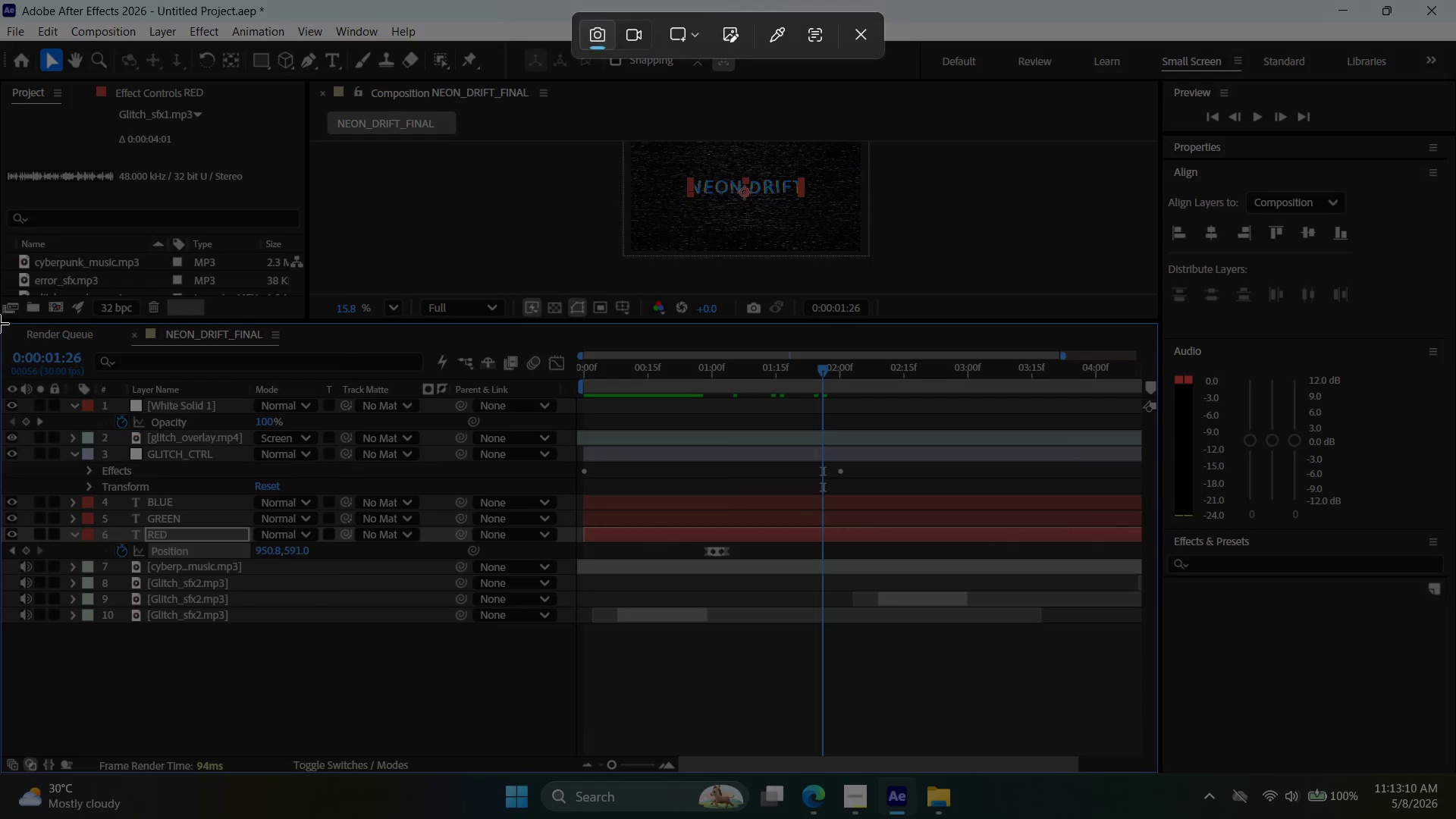 
left_click_drag(start_coordinate=[0, 324], to_coordinate=[1154, 766])
 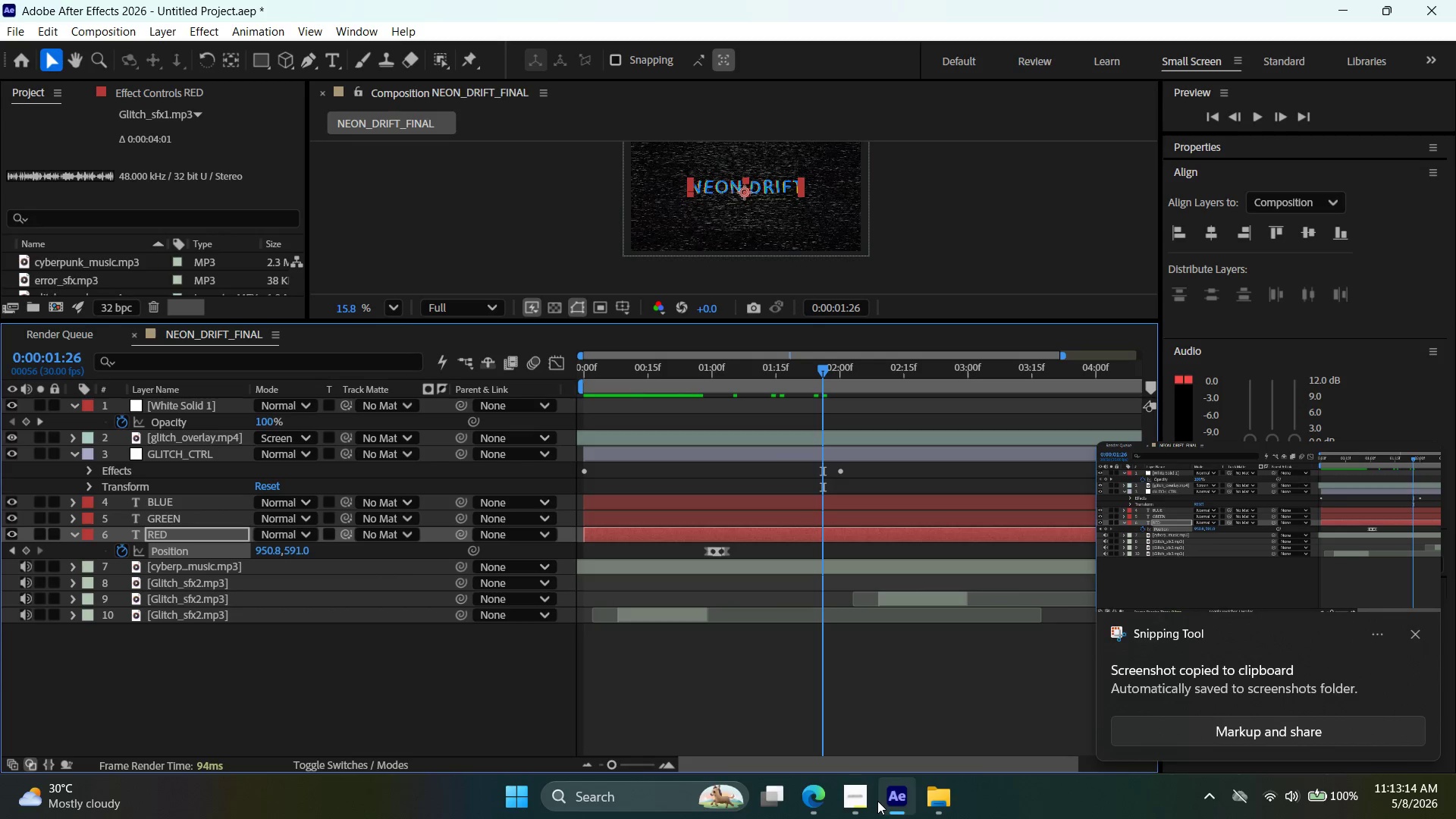 
left_click([864, 800])